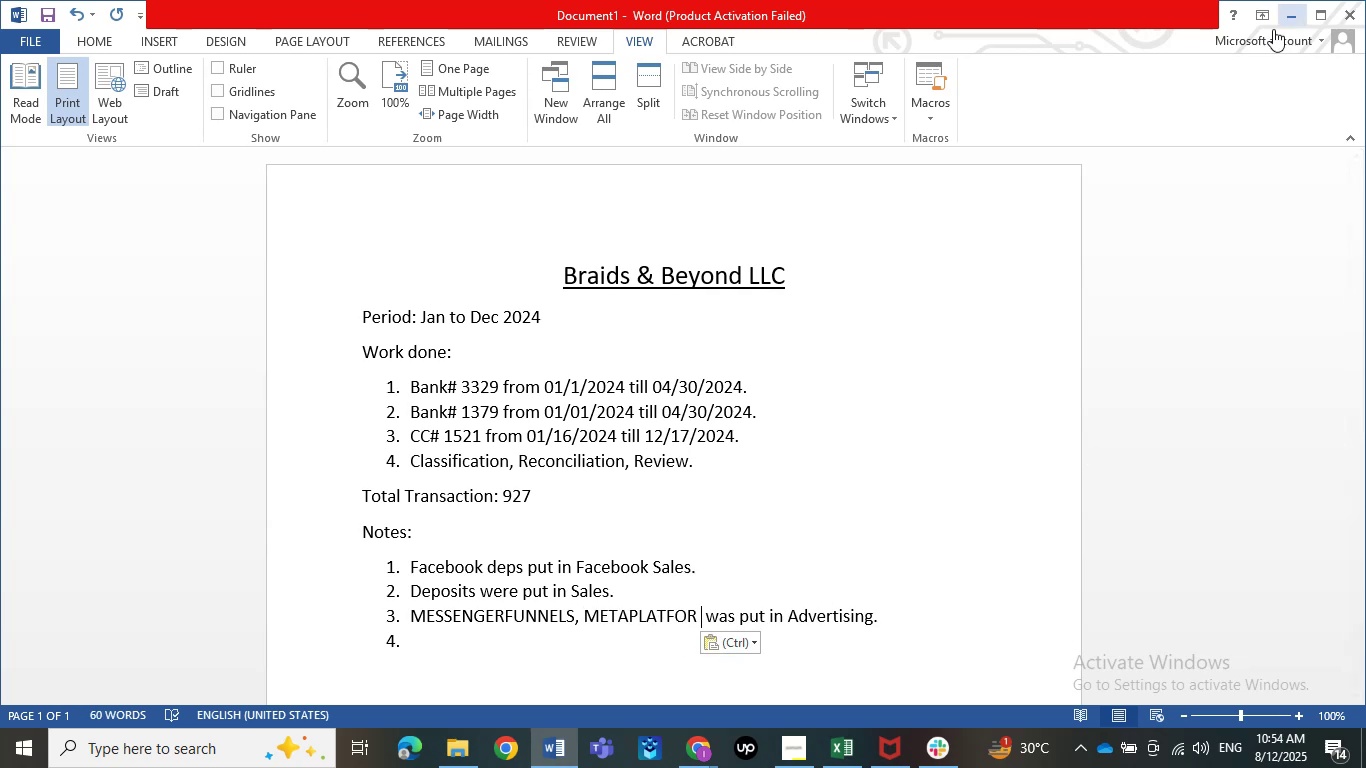 
left_click([1280, 24])
 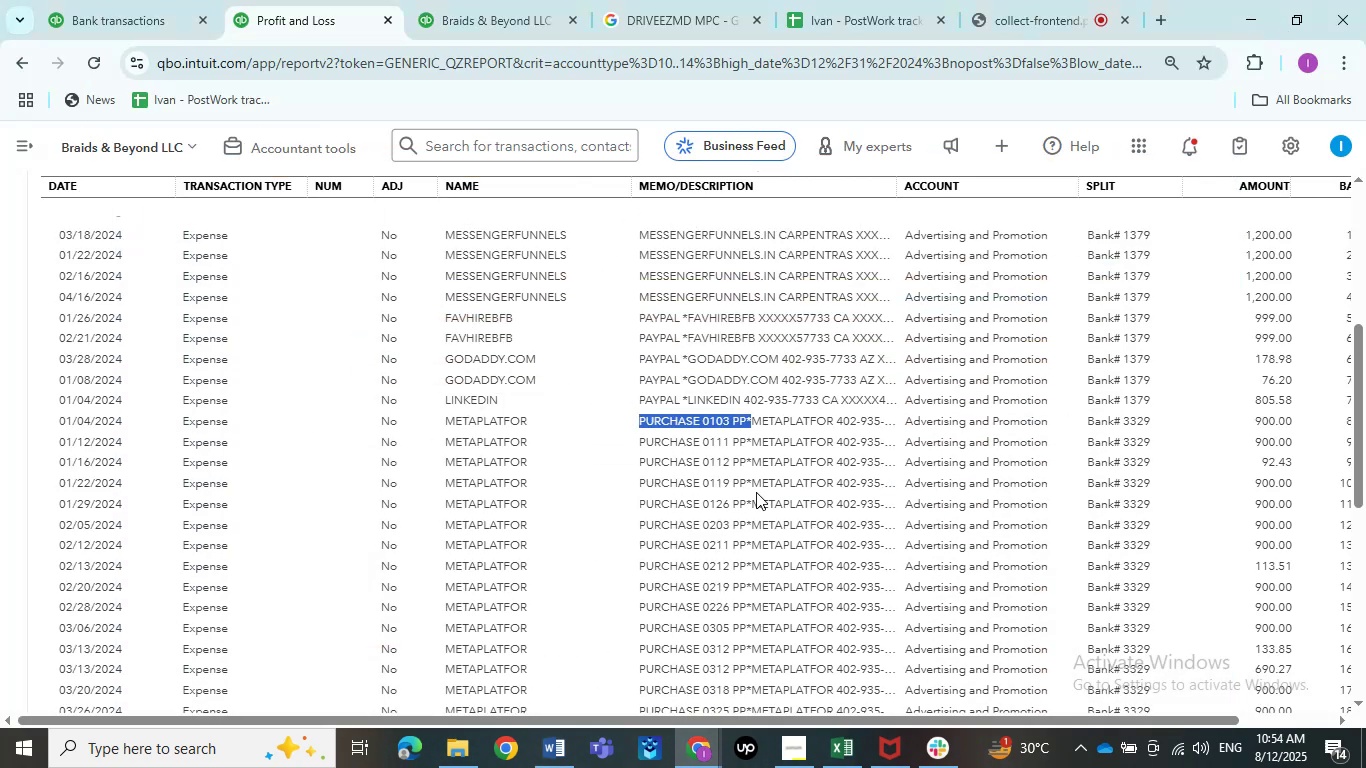 
scroll: coordinate [642, 511], scroll_direction: down, amount: 5.0
 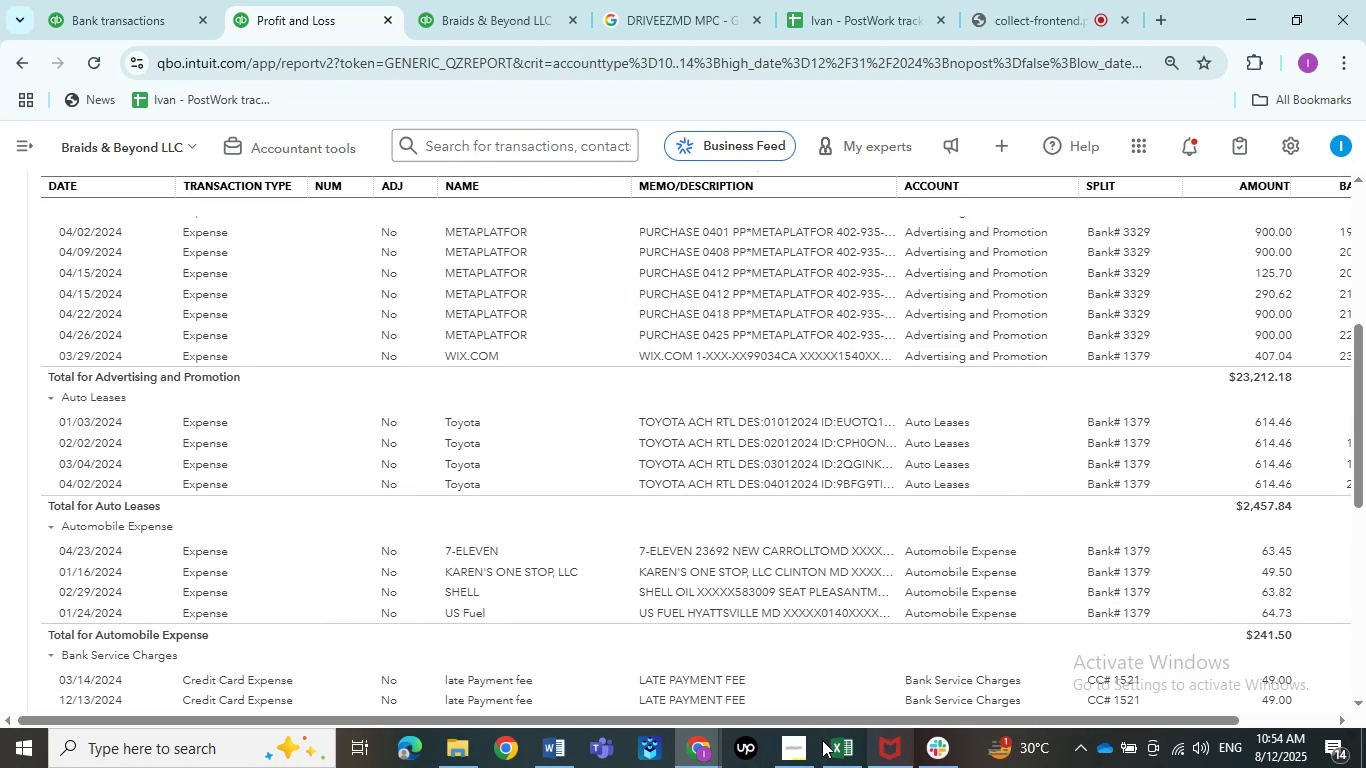 
wait(5.31)
 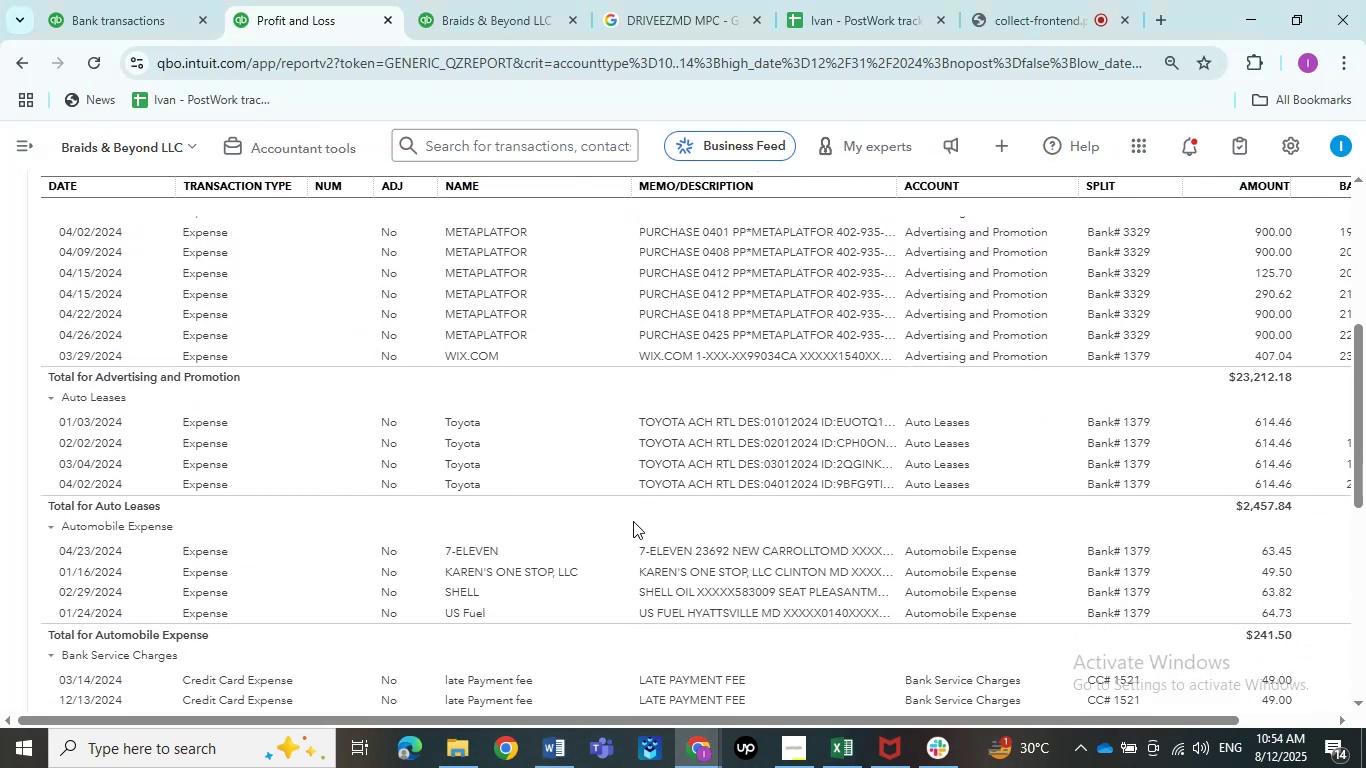 
left_click([559, 740])
 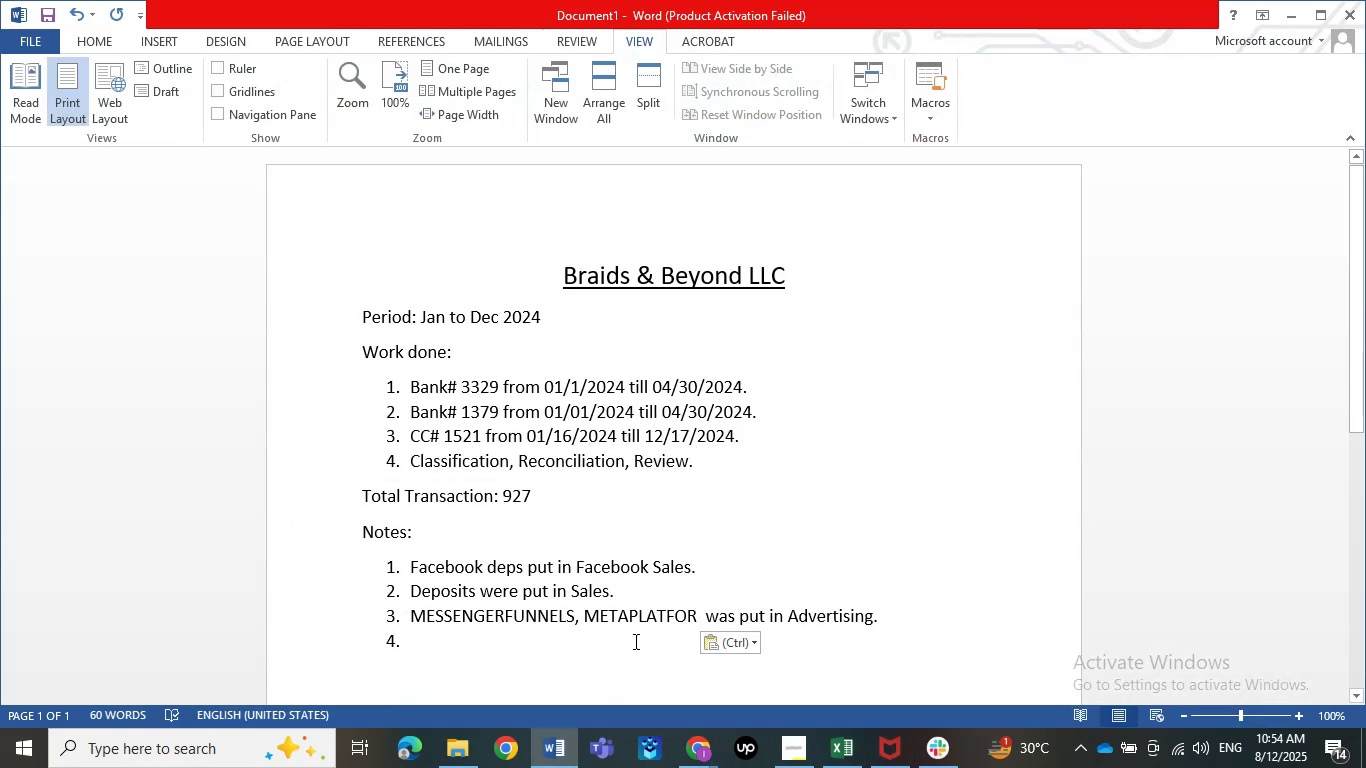 
left_click([485, 663])
 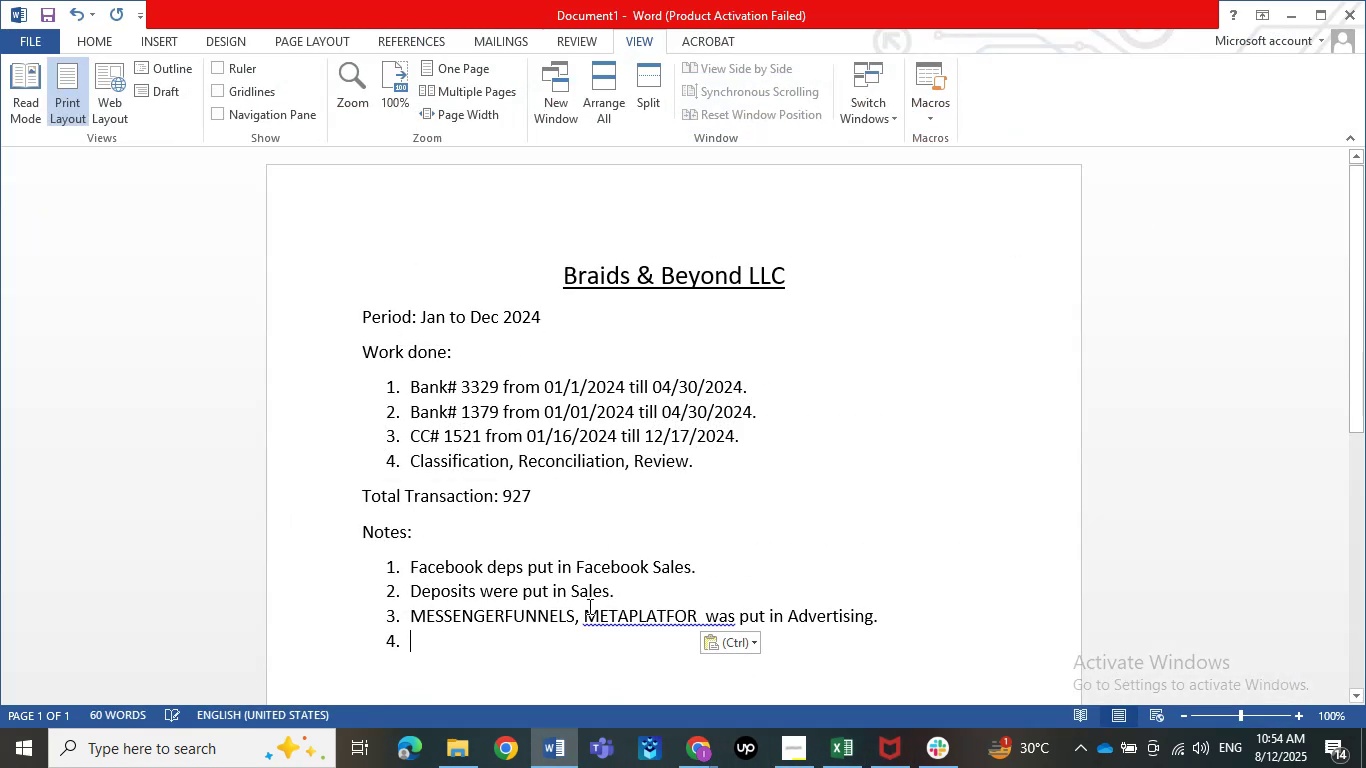 
type(To)
 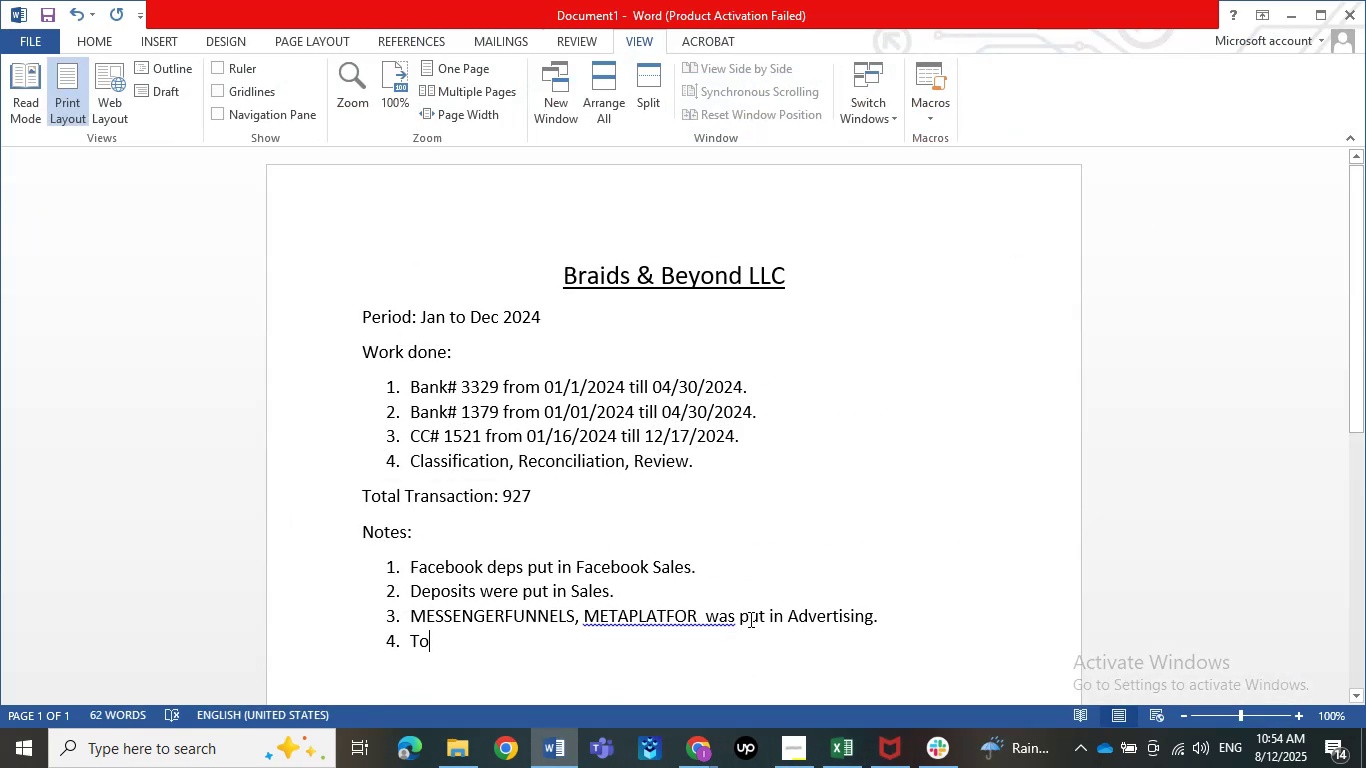 
left_click([706, 619])
 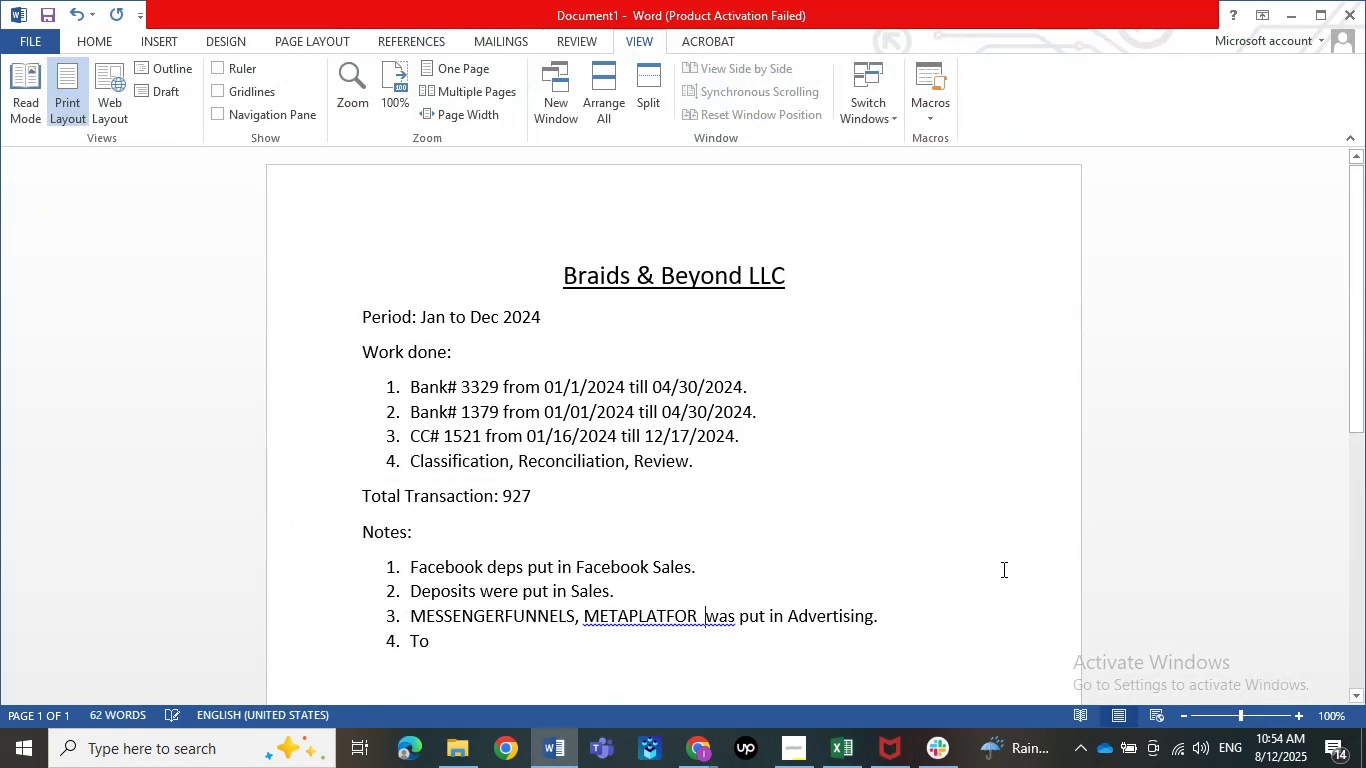 
key(Backspace)
 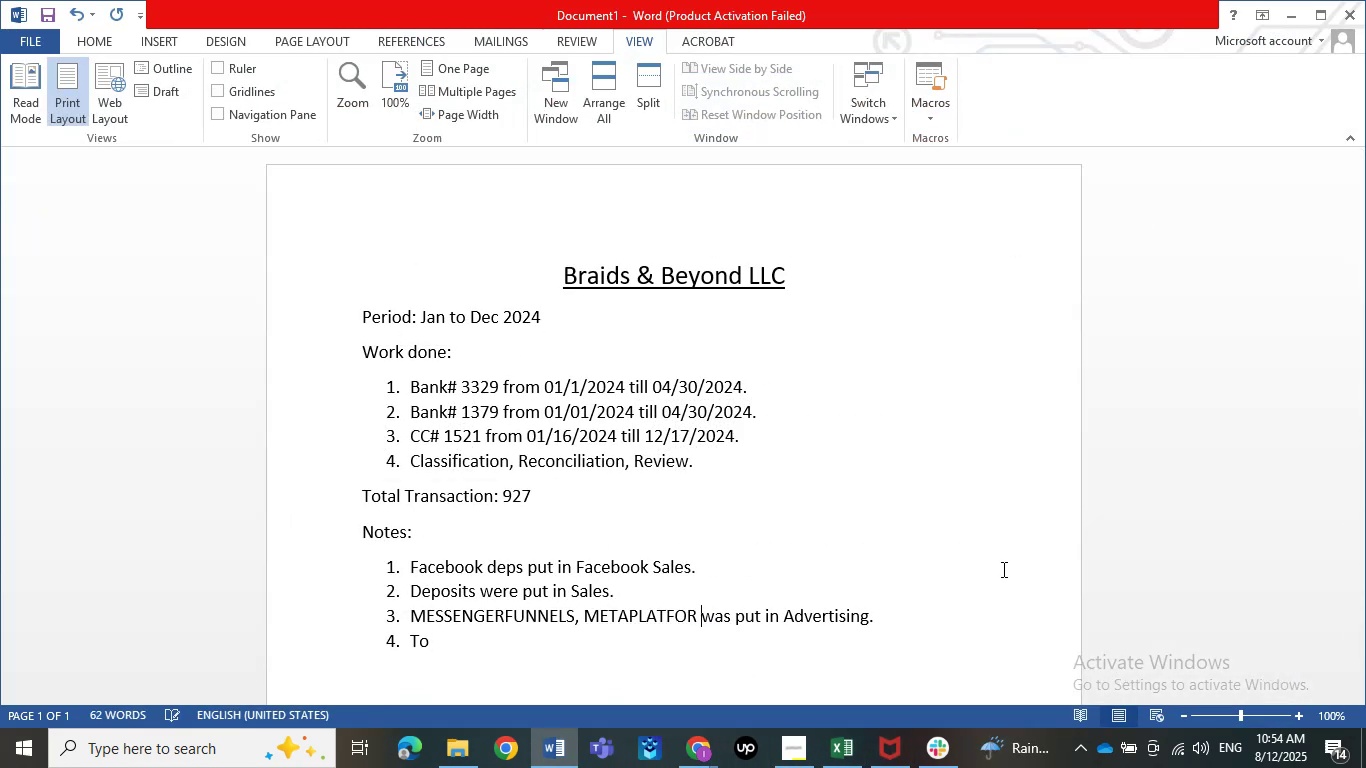 
key(ArrowDown)
 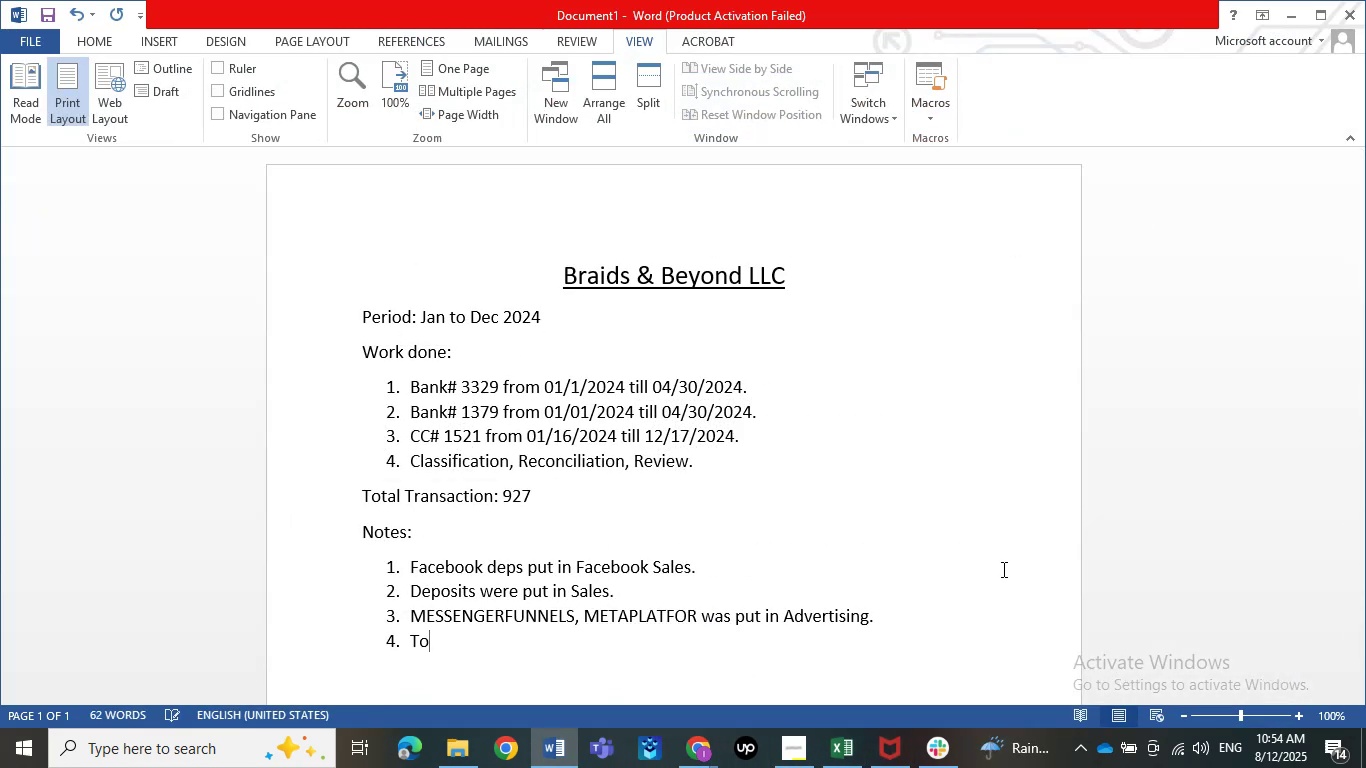 
type(yota Ach wasput in Auto Lease.)
key(NumpadEnter)
 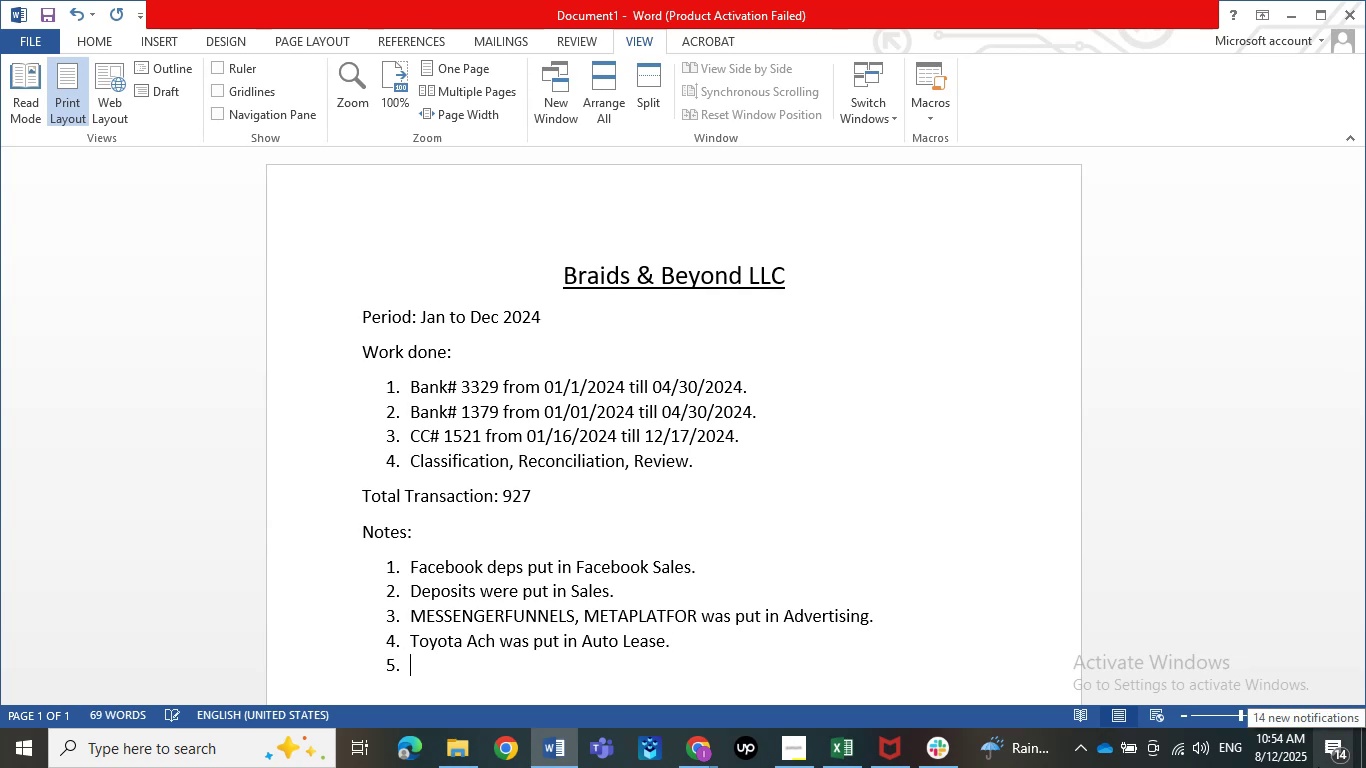 